 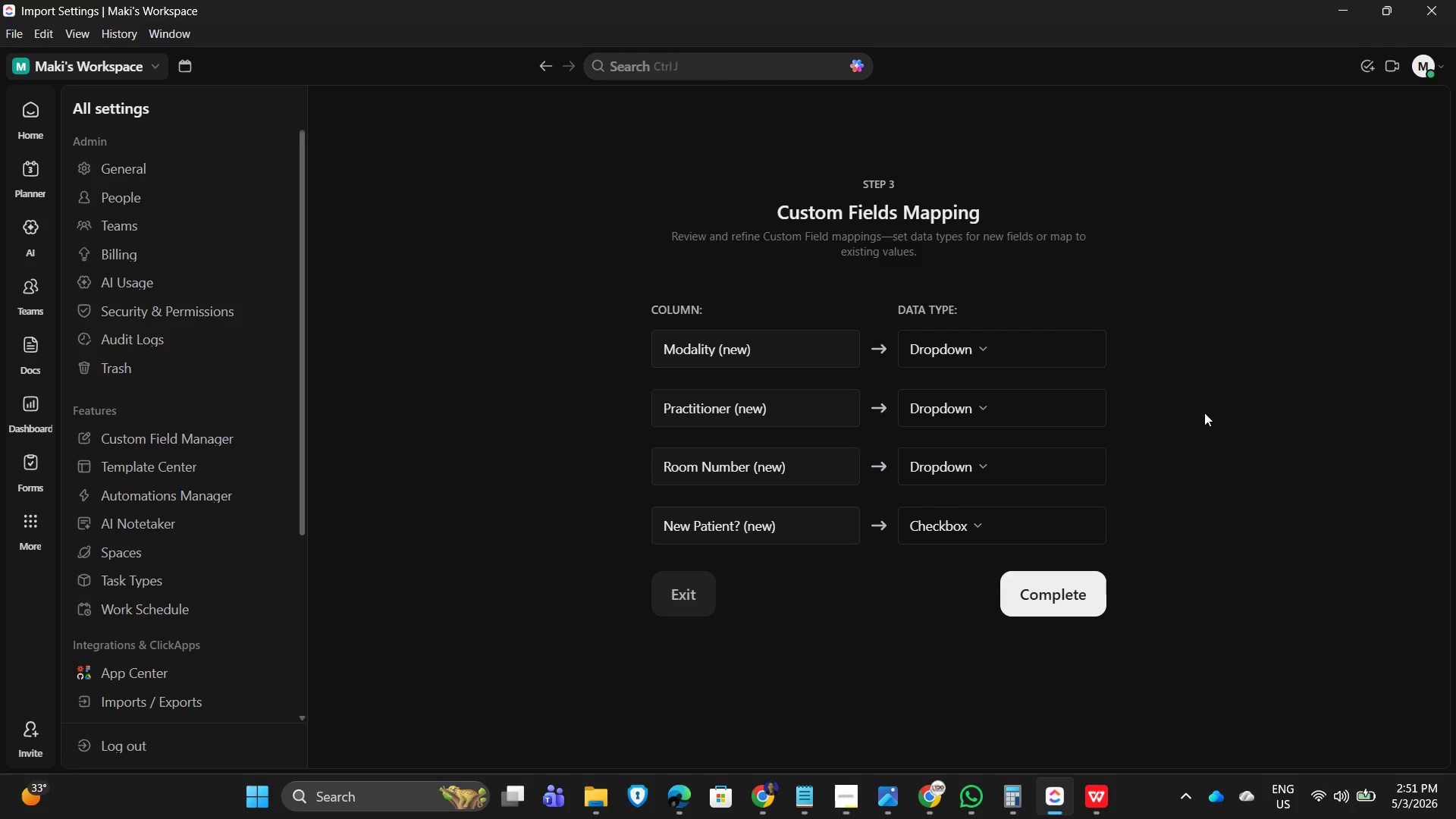 
scroll: coordinate [974, 588], scroll_direction: down, amount: 3.0
 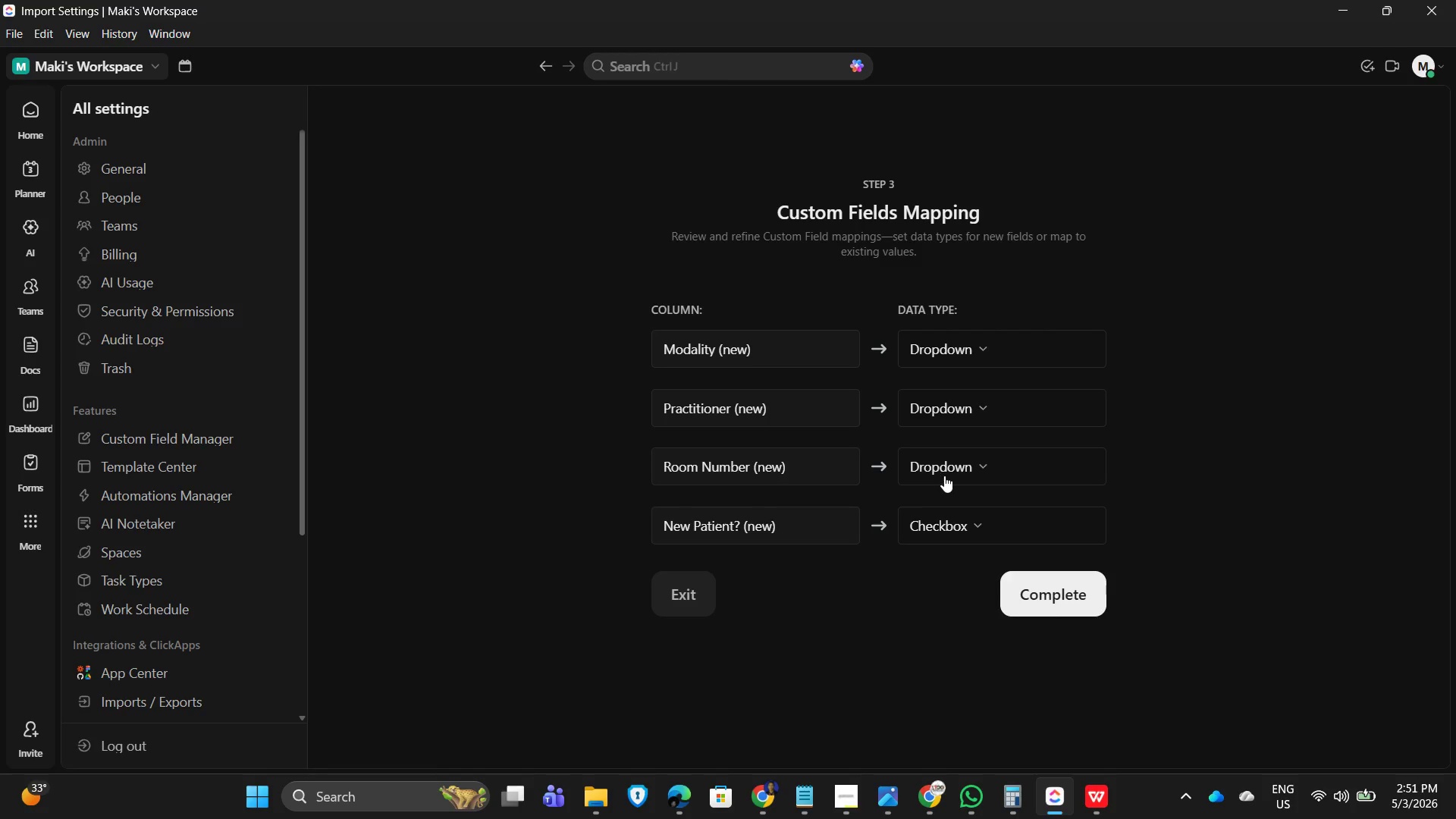 
wait(7.95)
 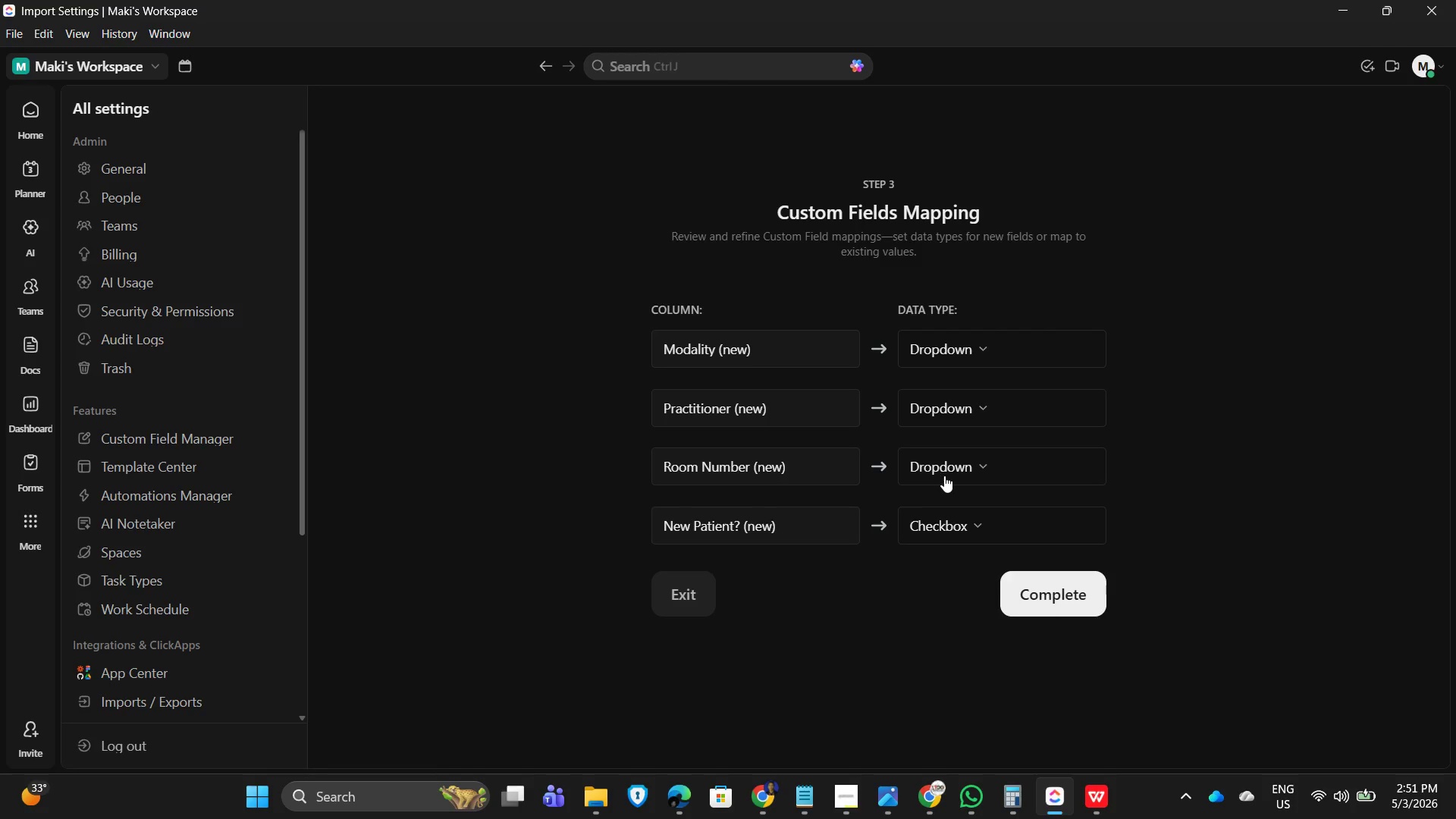 
left_click([1054, 598])
 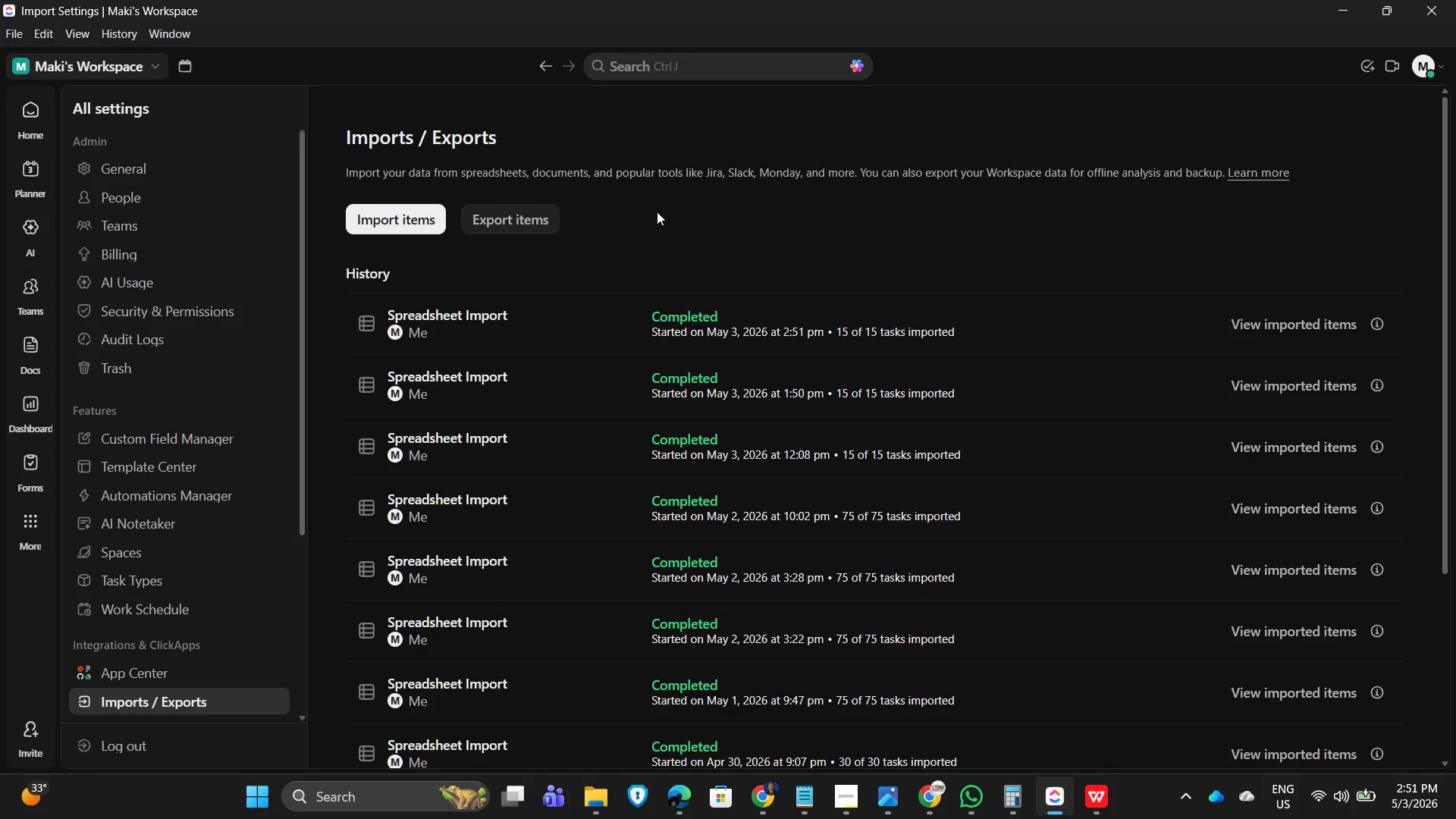 
wait(31.8)
 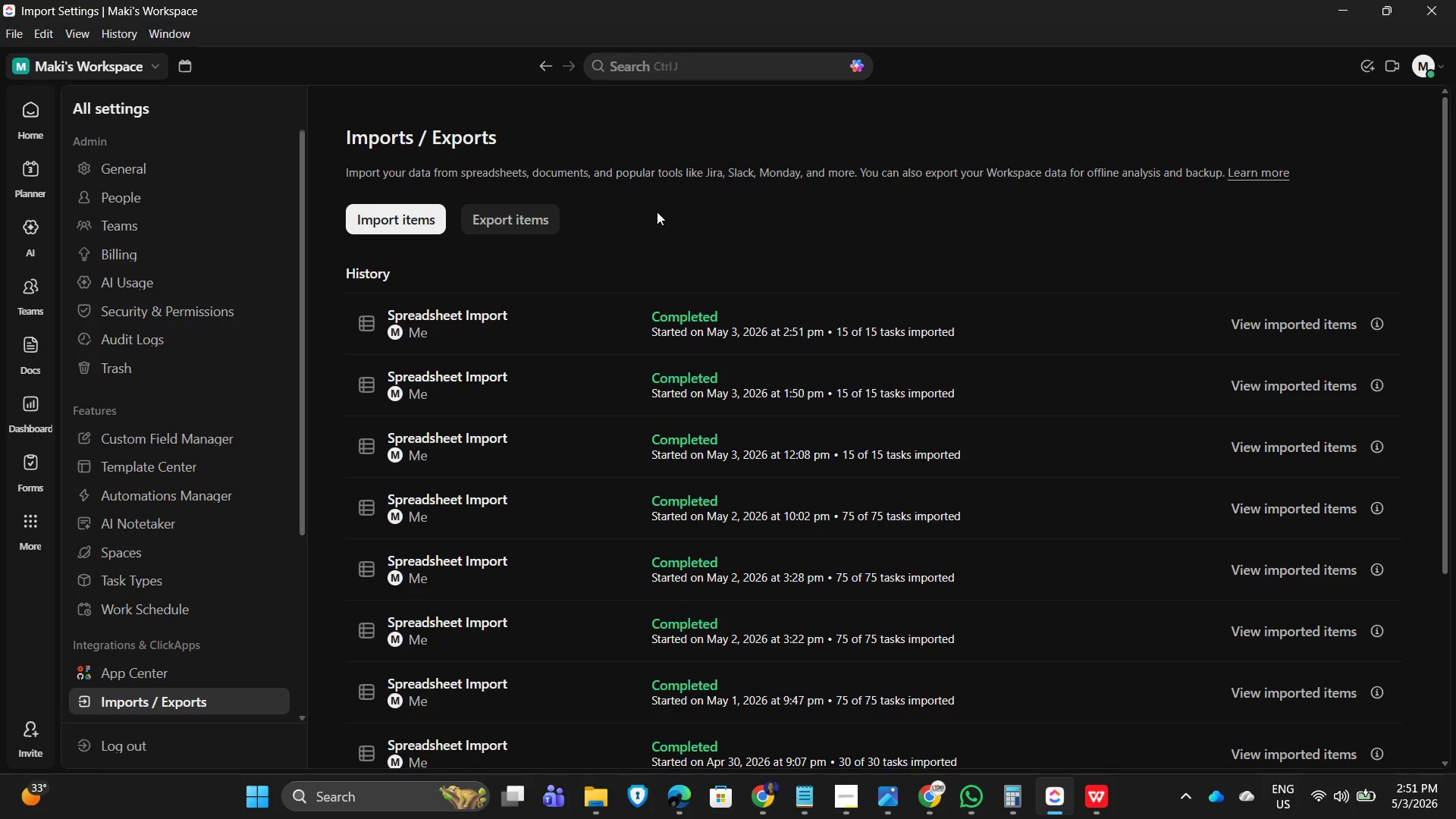 
left_click([1314, 303])
 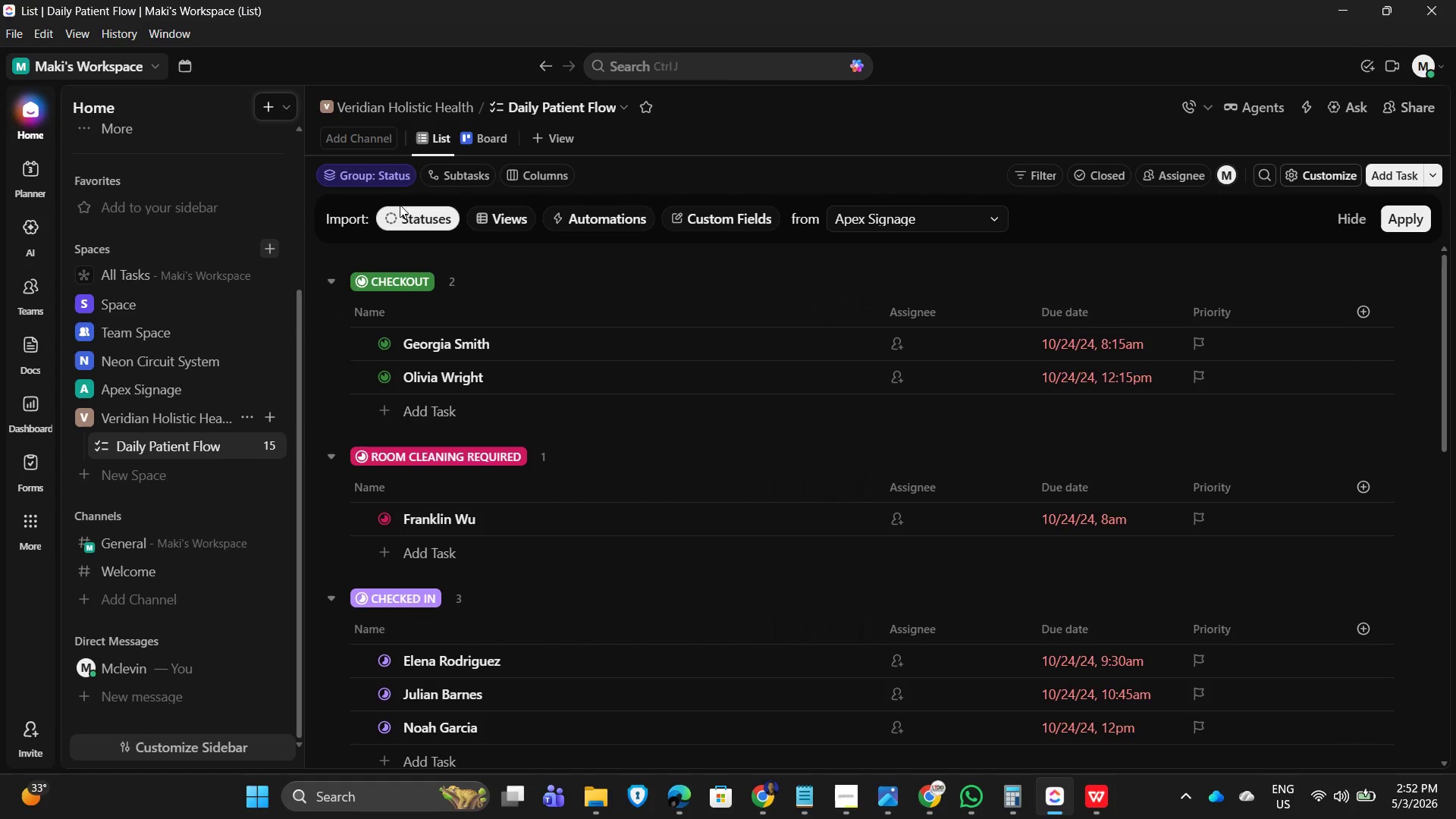 
scroll: coordinate [759, 475], scroll_direction: down, amount: 5.0
 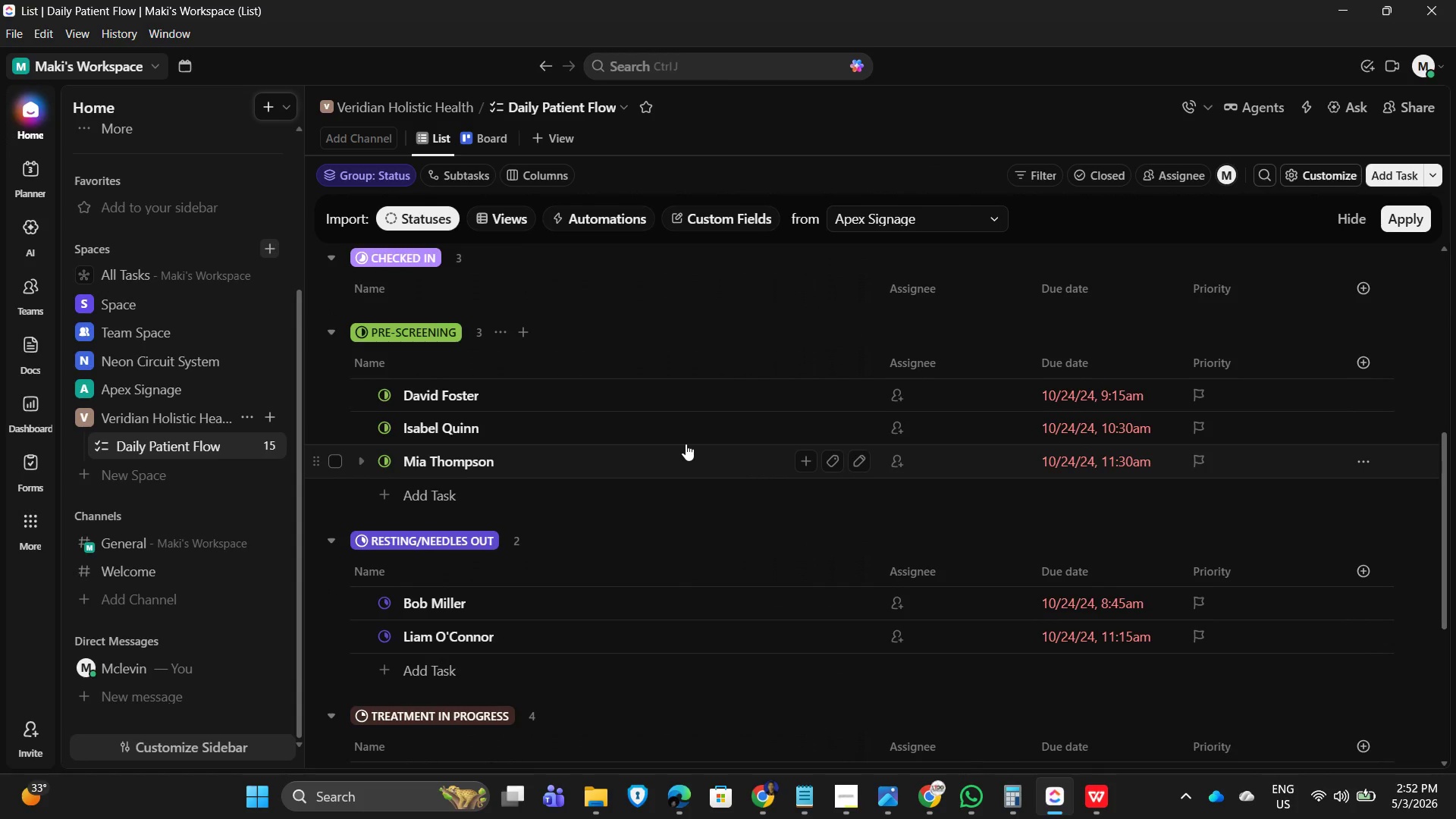 
scroll: coordinate [673, 453], scroll_direction: up, amount: 7.0
 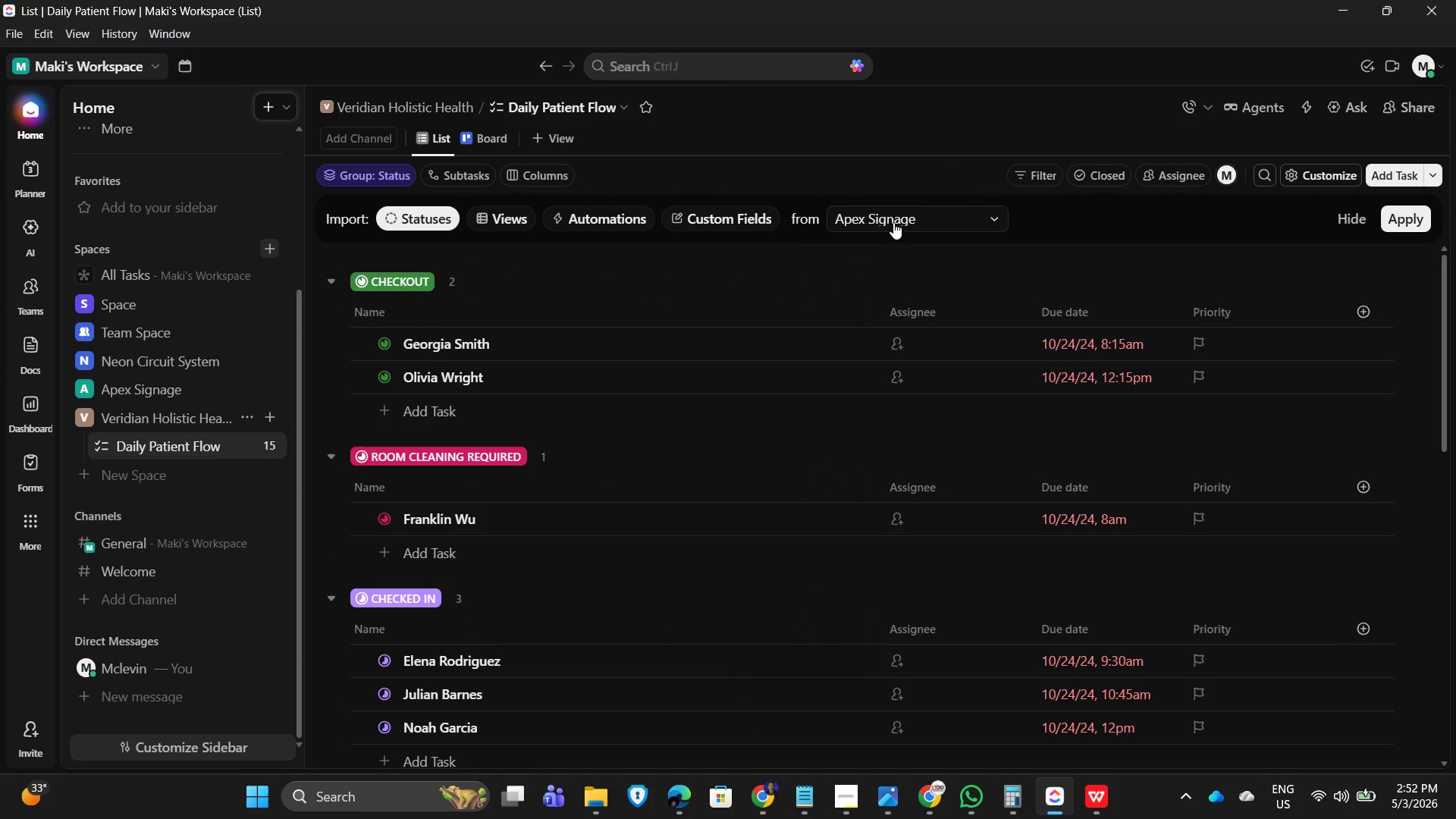 
left_click([996, 223])
 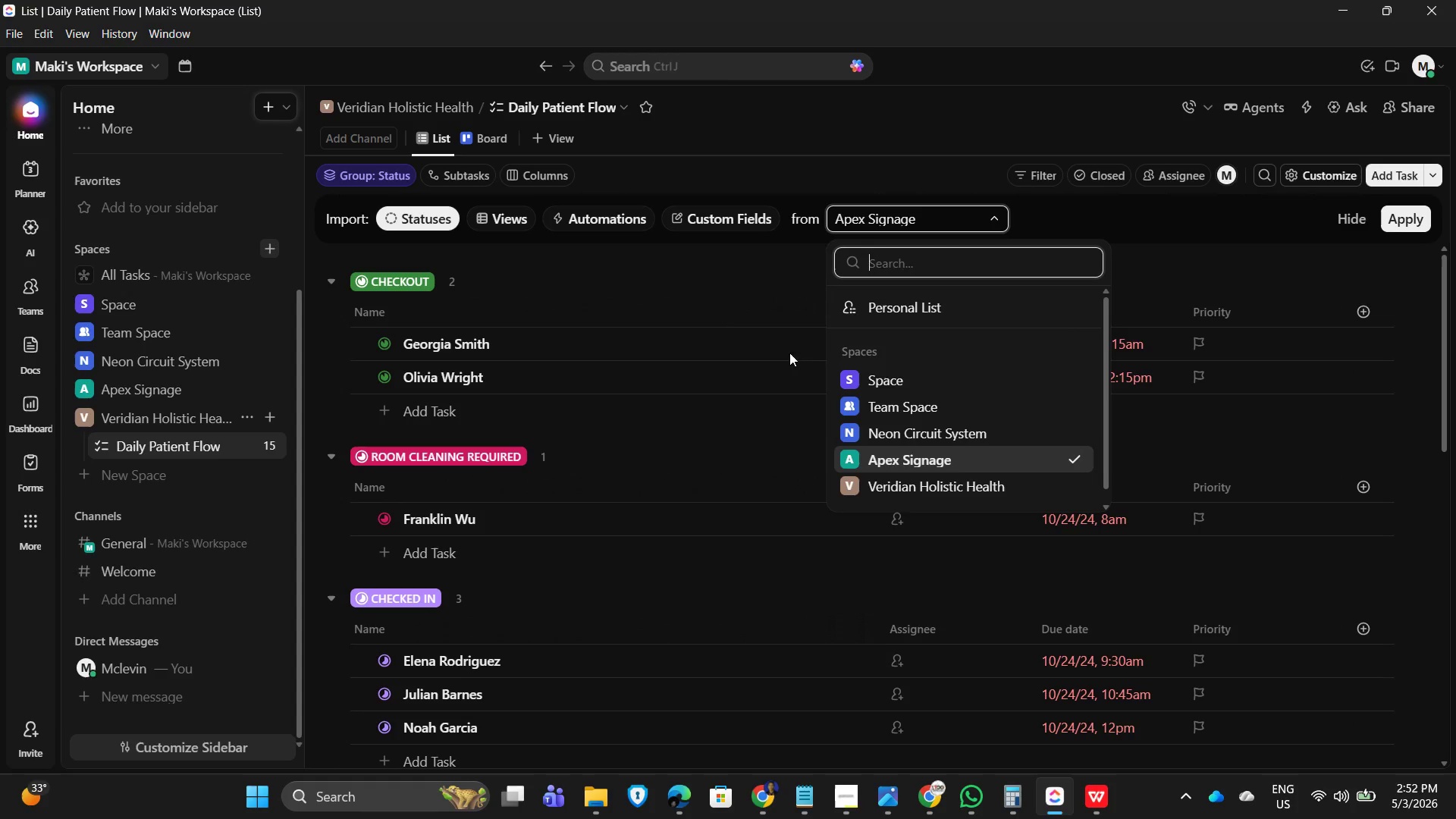 
left_click([712, 283])
 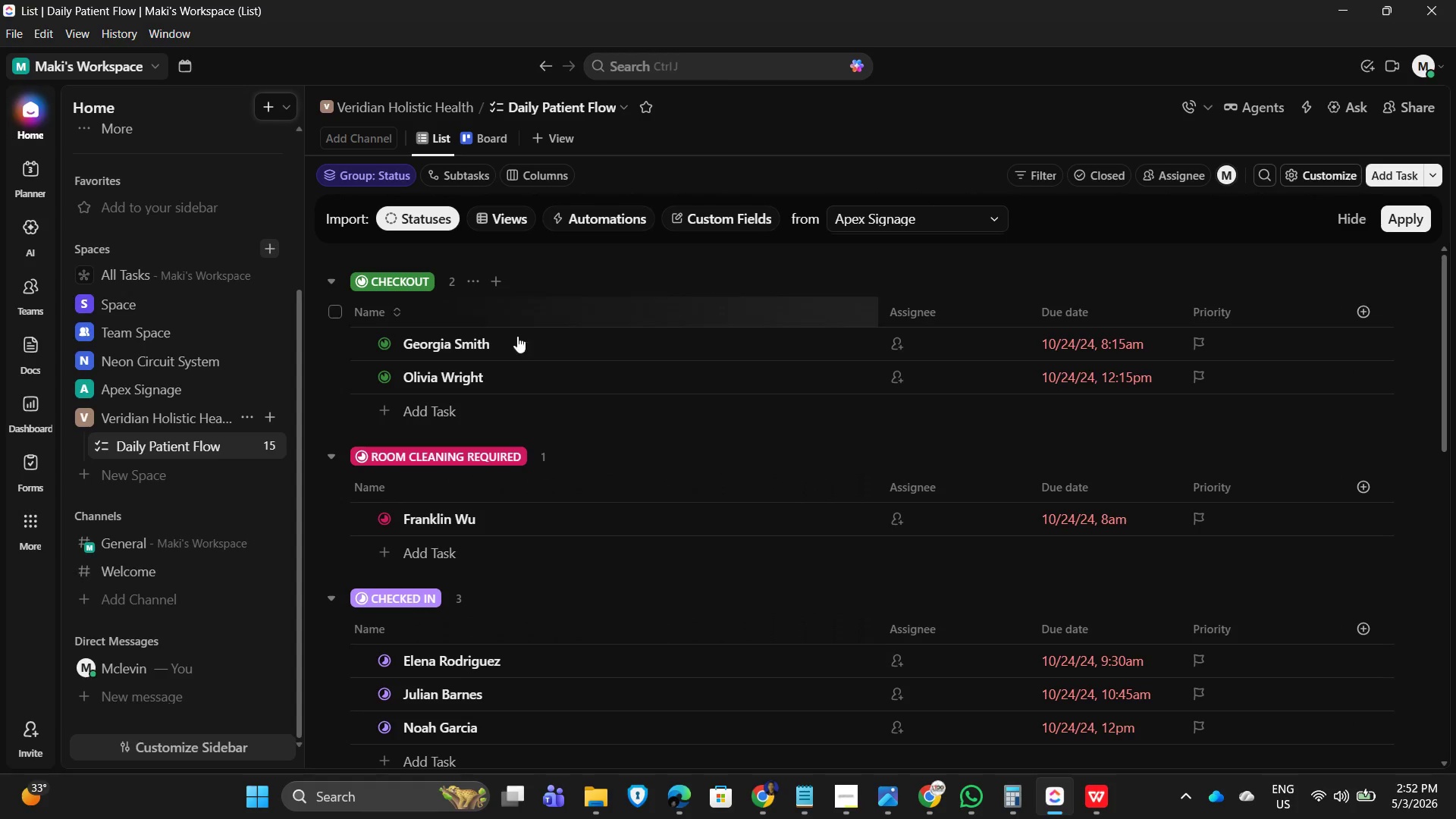 
scroll: coordinate [529, 550], scroll_direction: down, amount: 8.0
 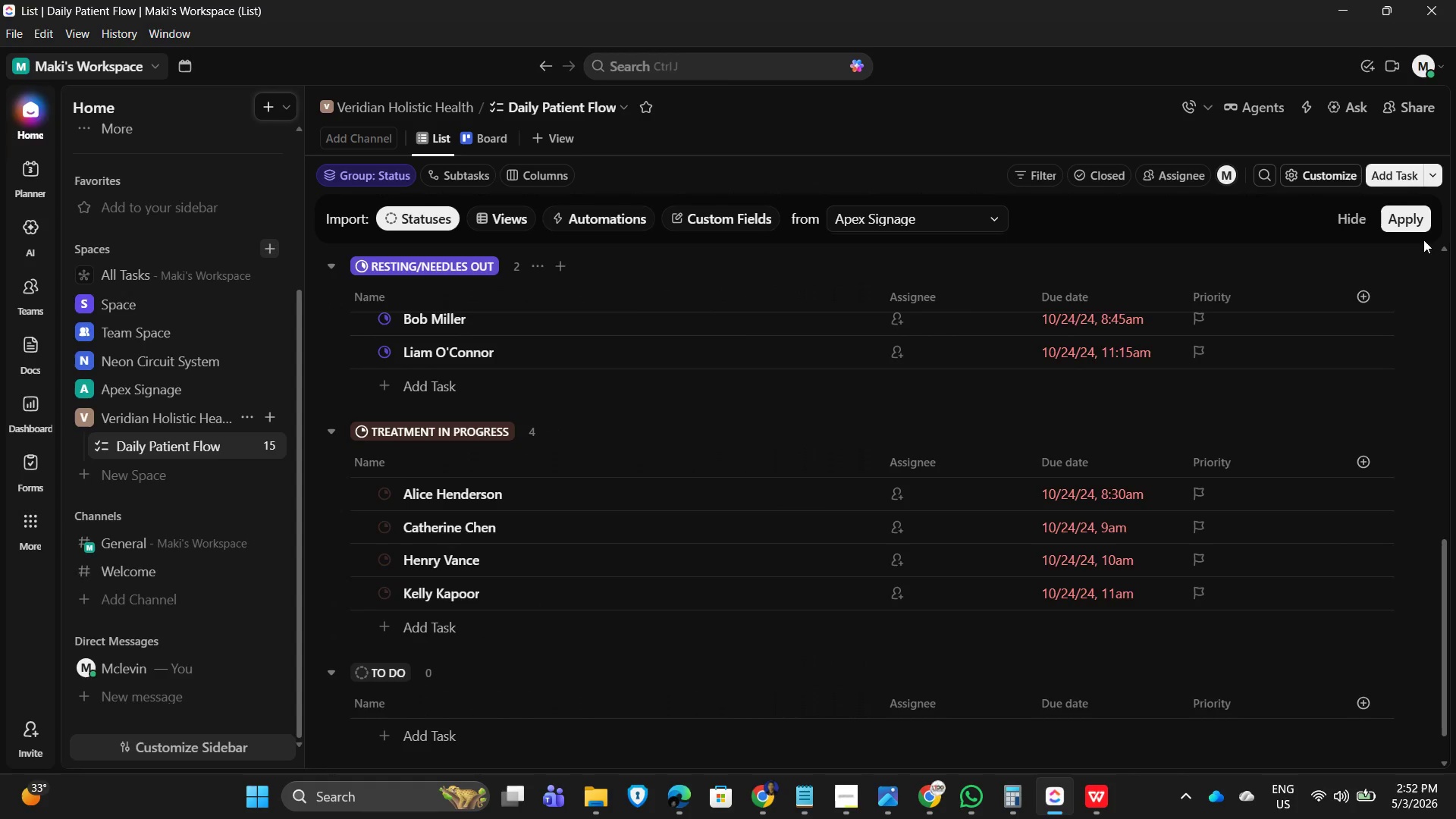 
left_click([1348, 216])
 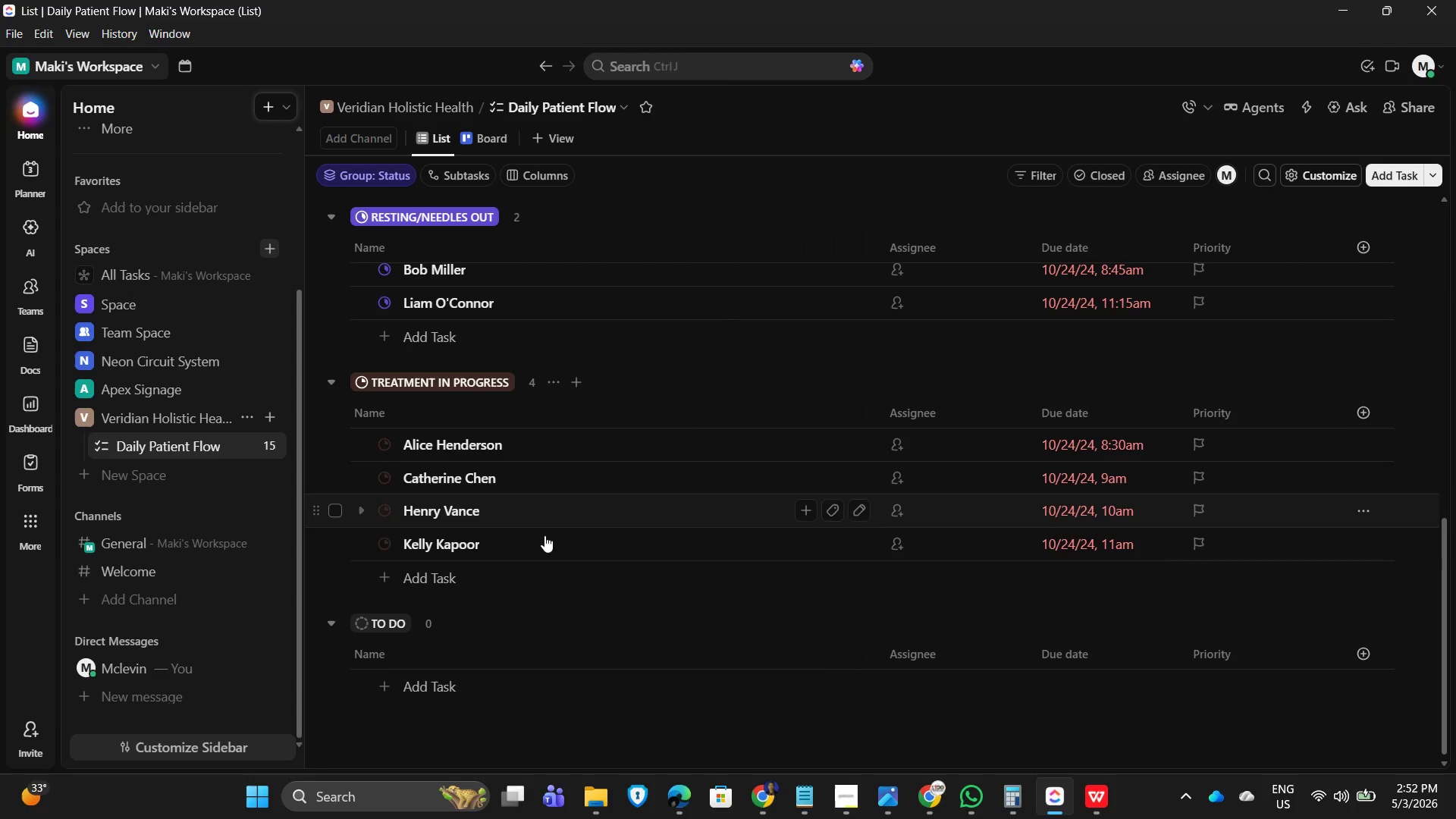 
scroll: coordinate [469, 562], scroll_direction: down, amount: 4.0
 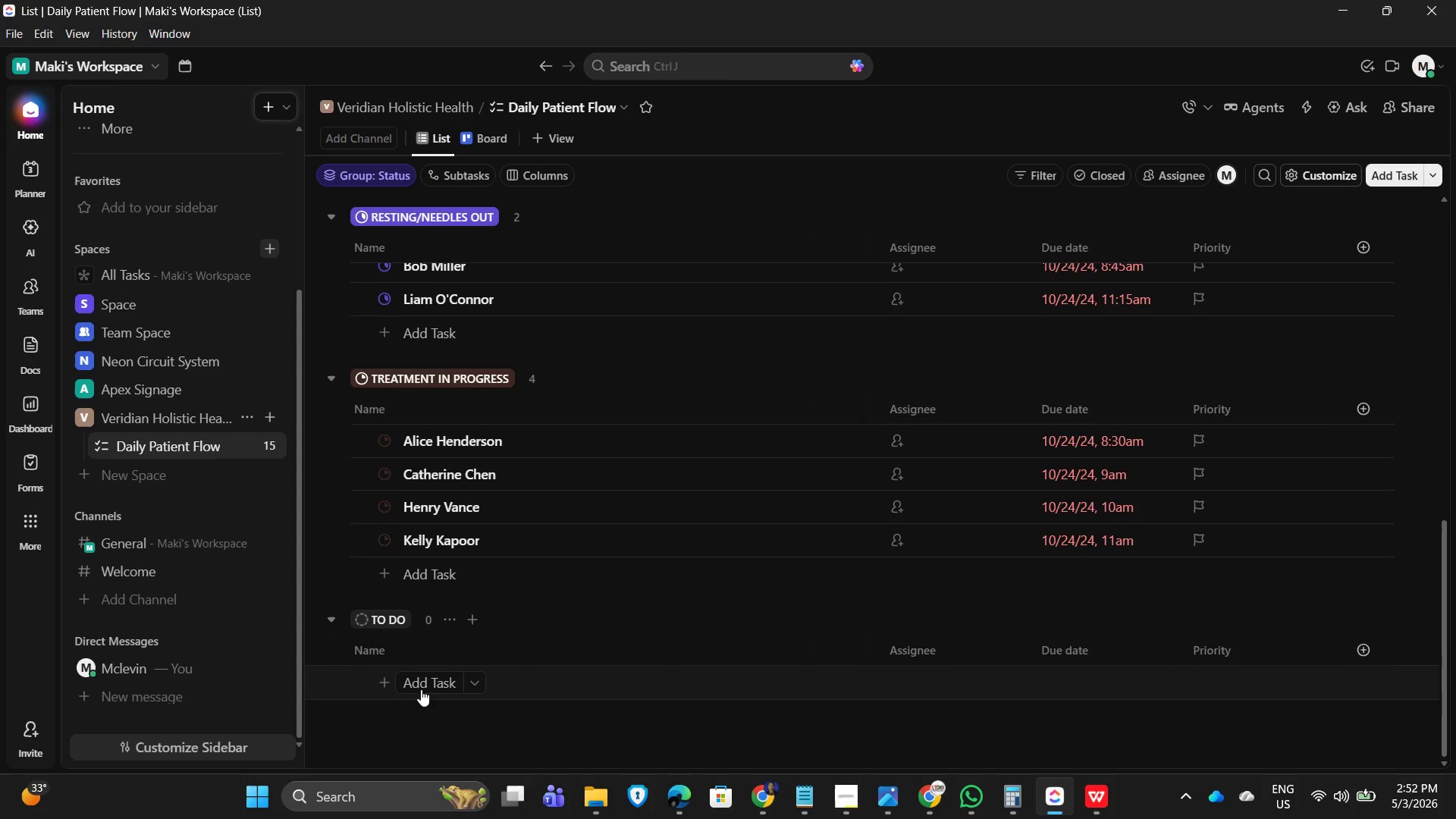 
scroll: coordinate [534, 463], scroll_direction: up, amount: 14.0
 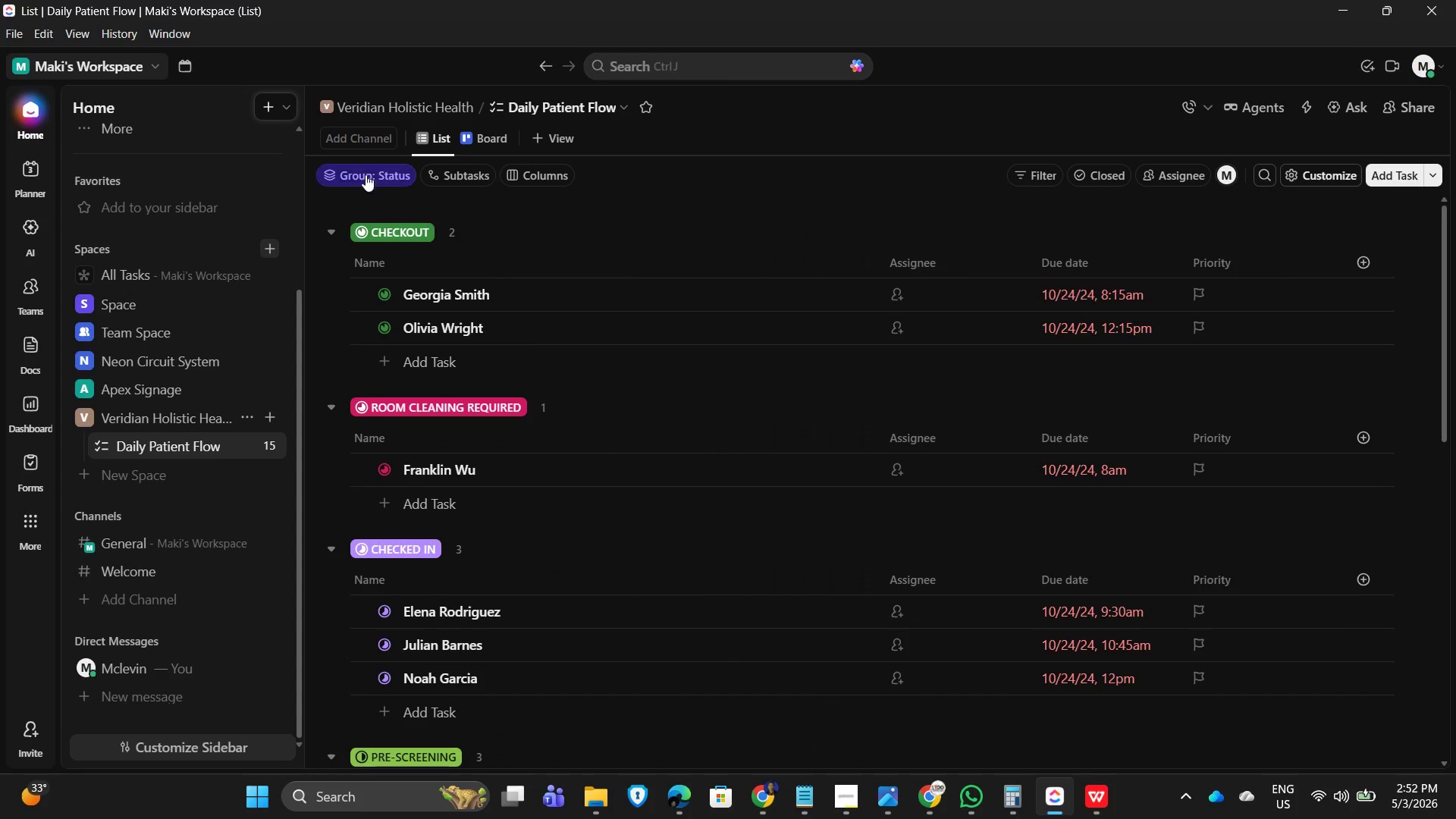 
left_click([340, 169])
 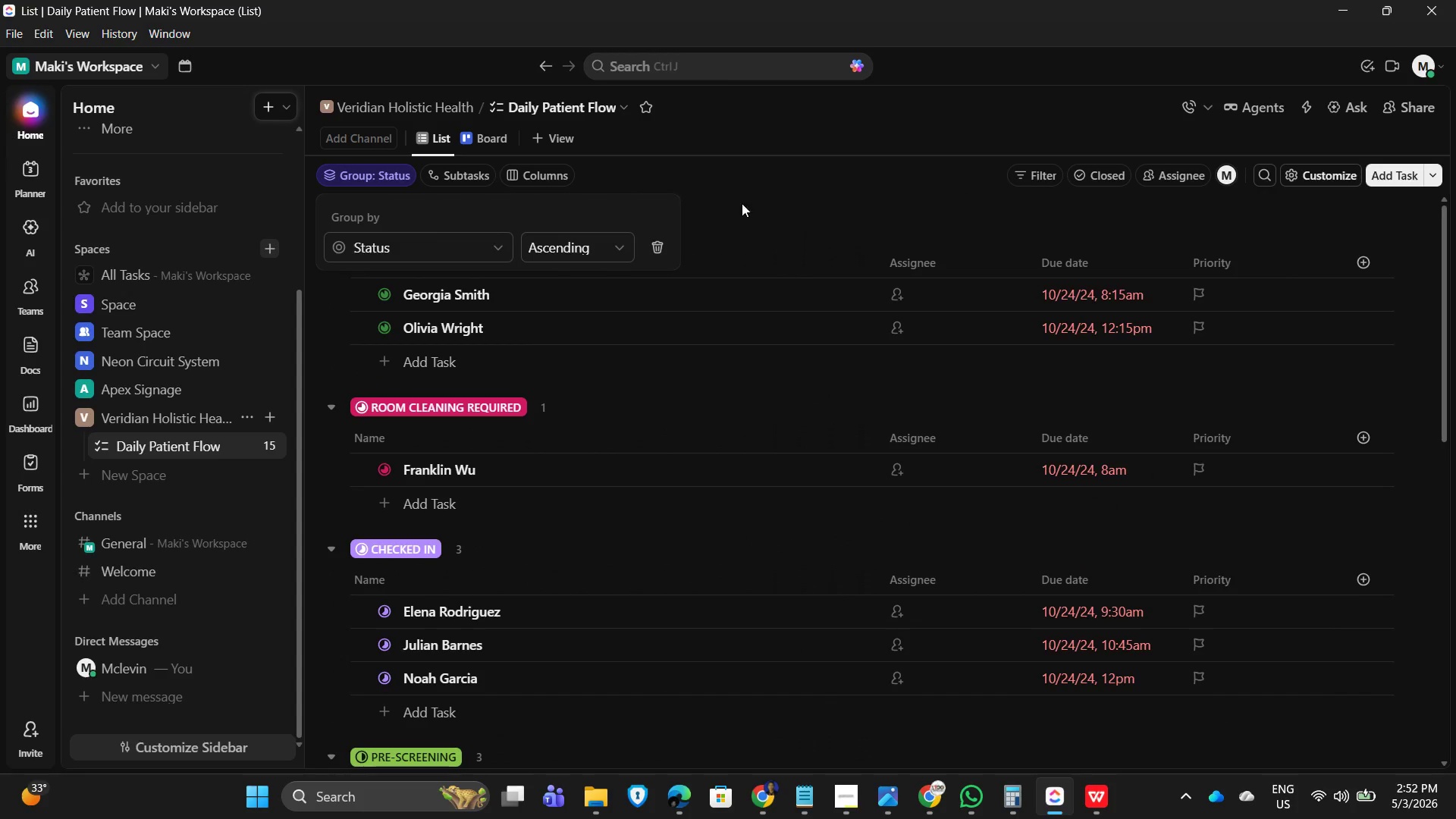 
left_click([827, 207])
 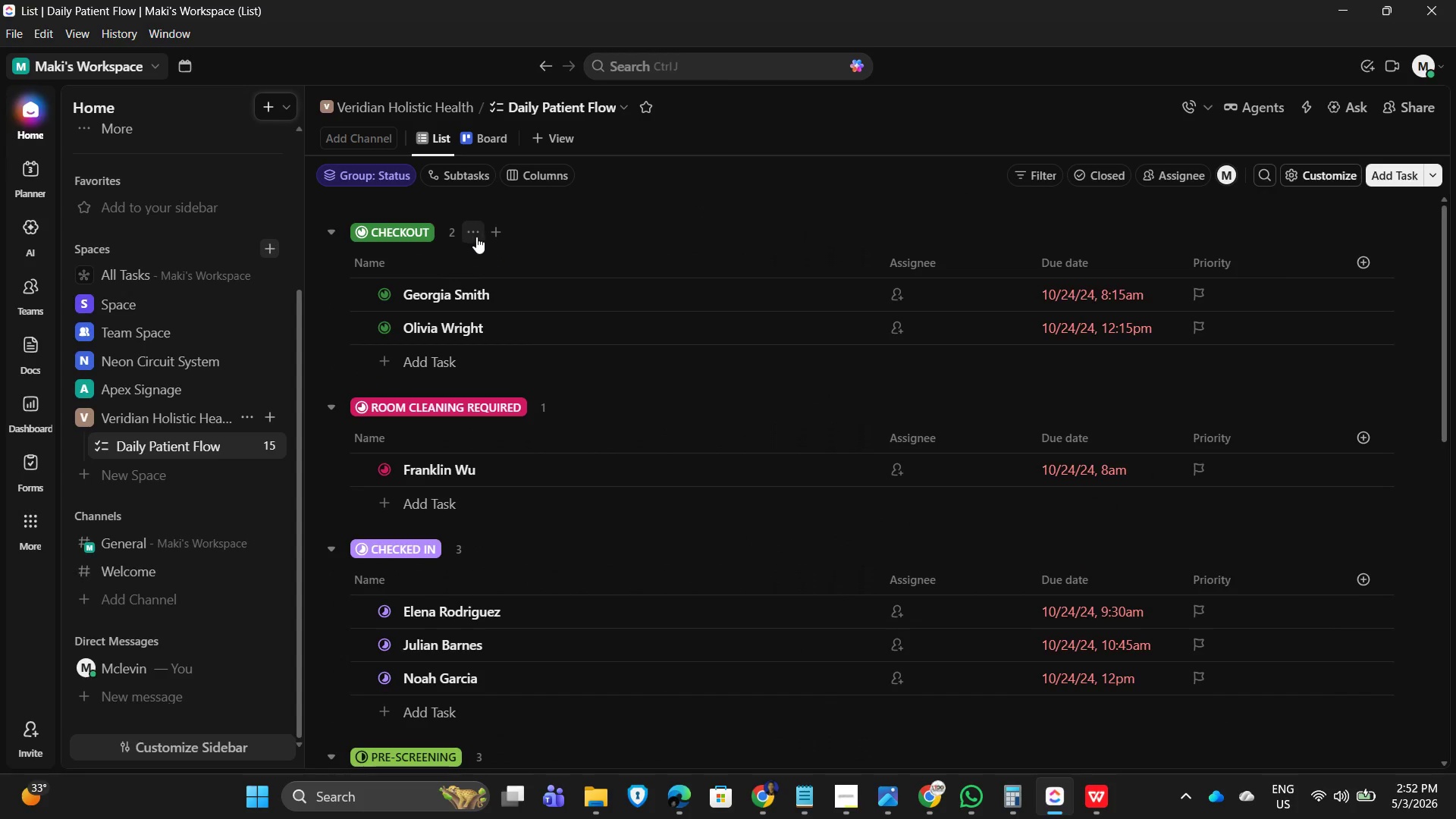 
left_click([469, 232])
 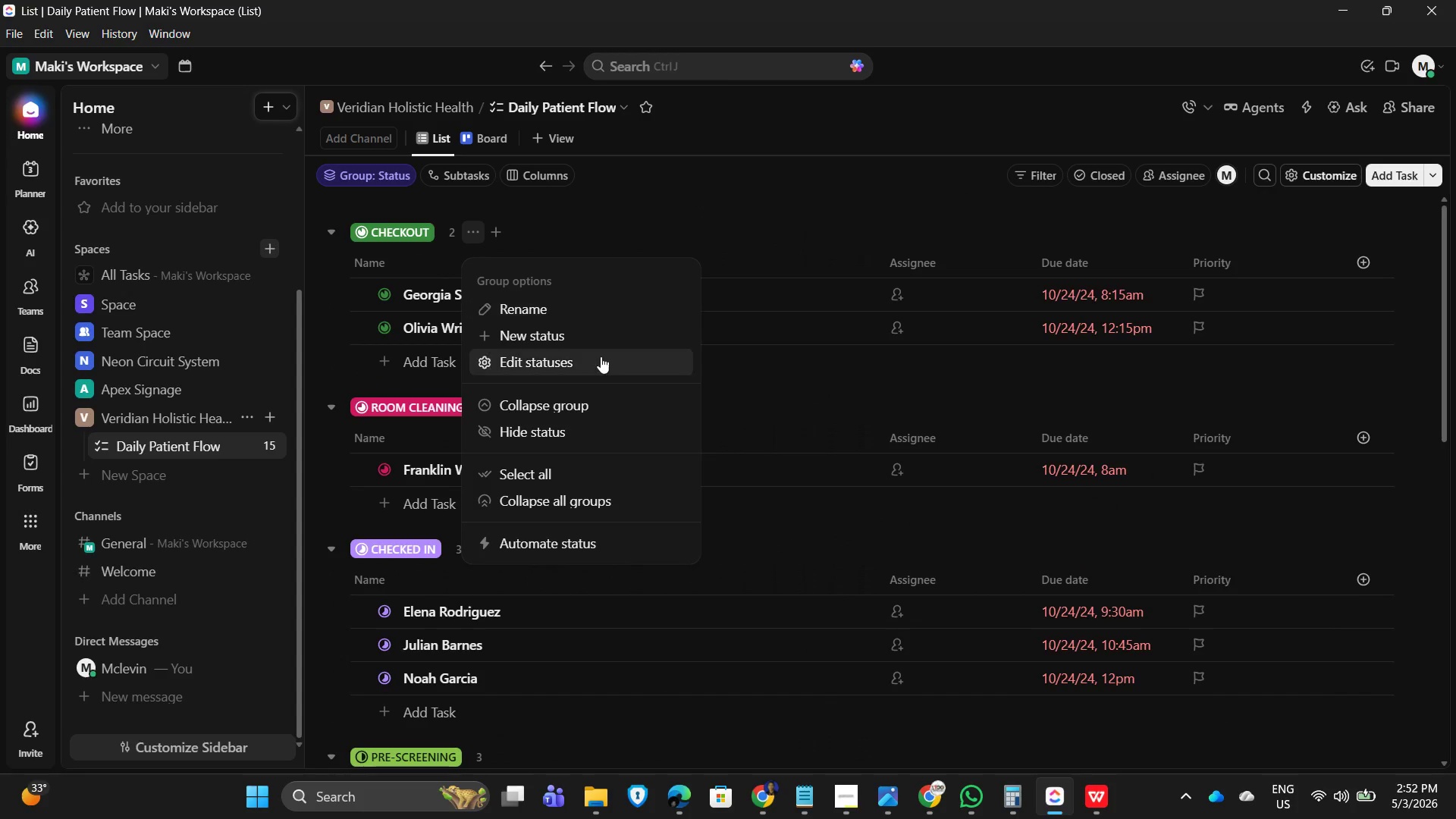 
left_click([597, 368])